 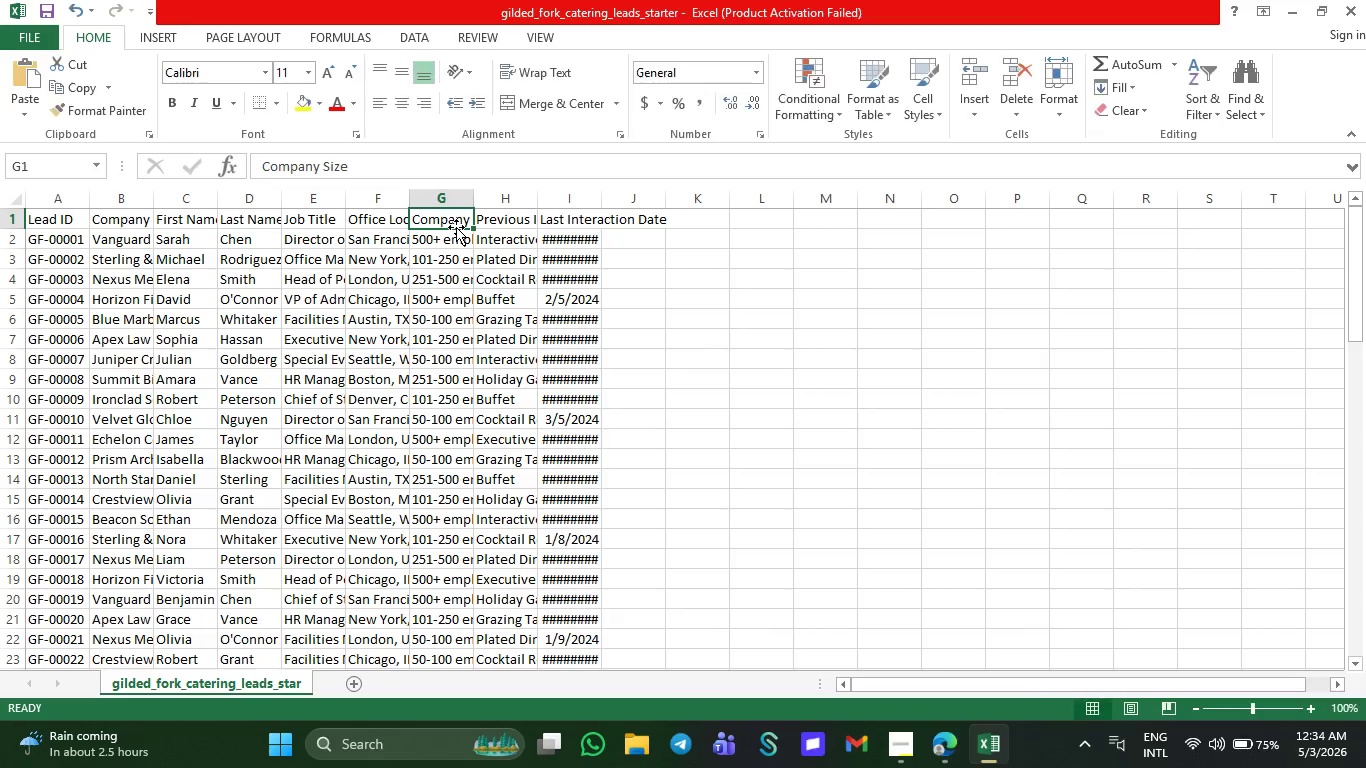 
left_click_drag(start_coordinate=[354, 169], to_coordinate=[263, 163])
 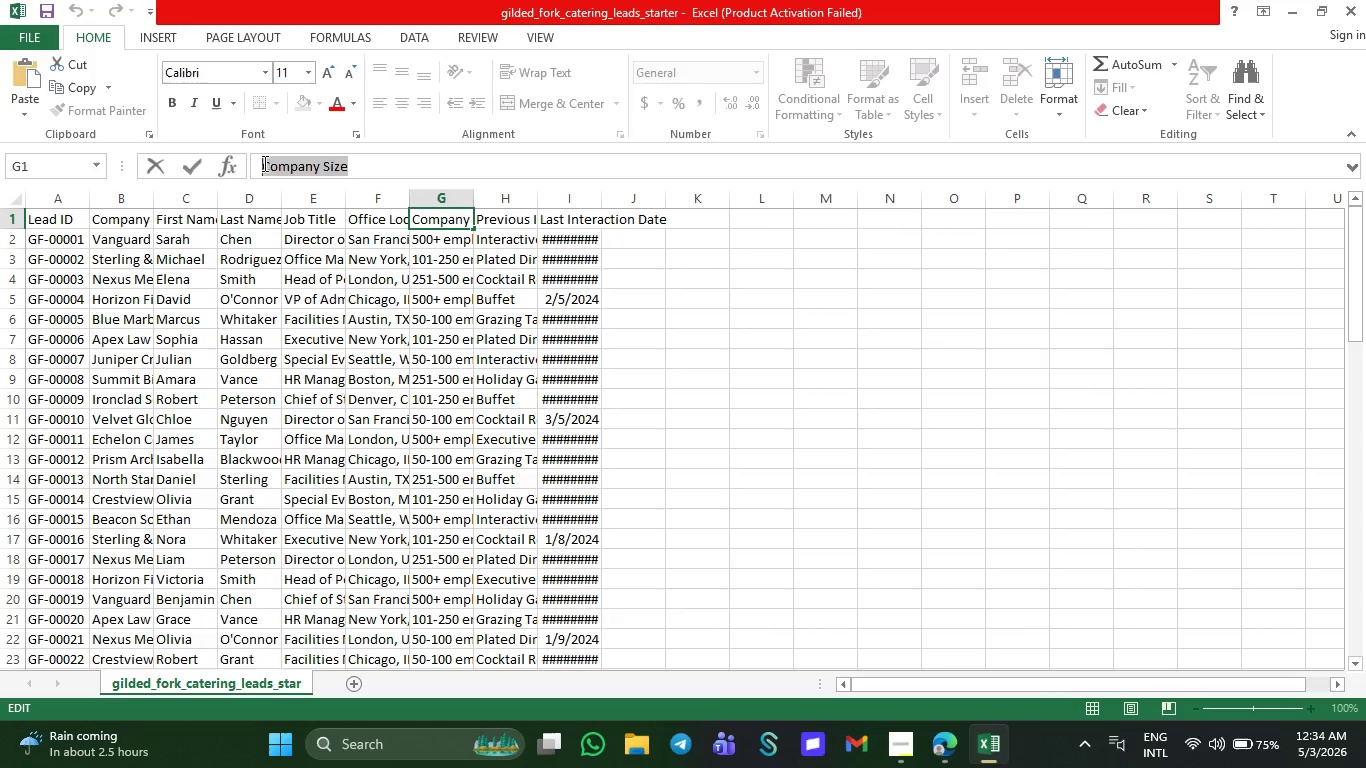 
key(Control+C)
 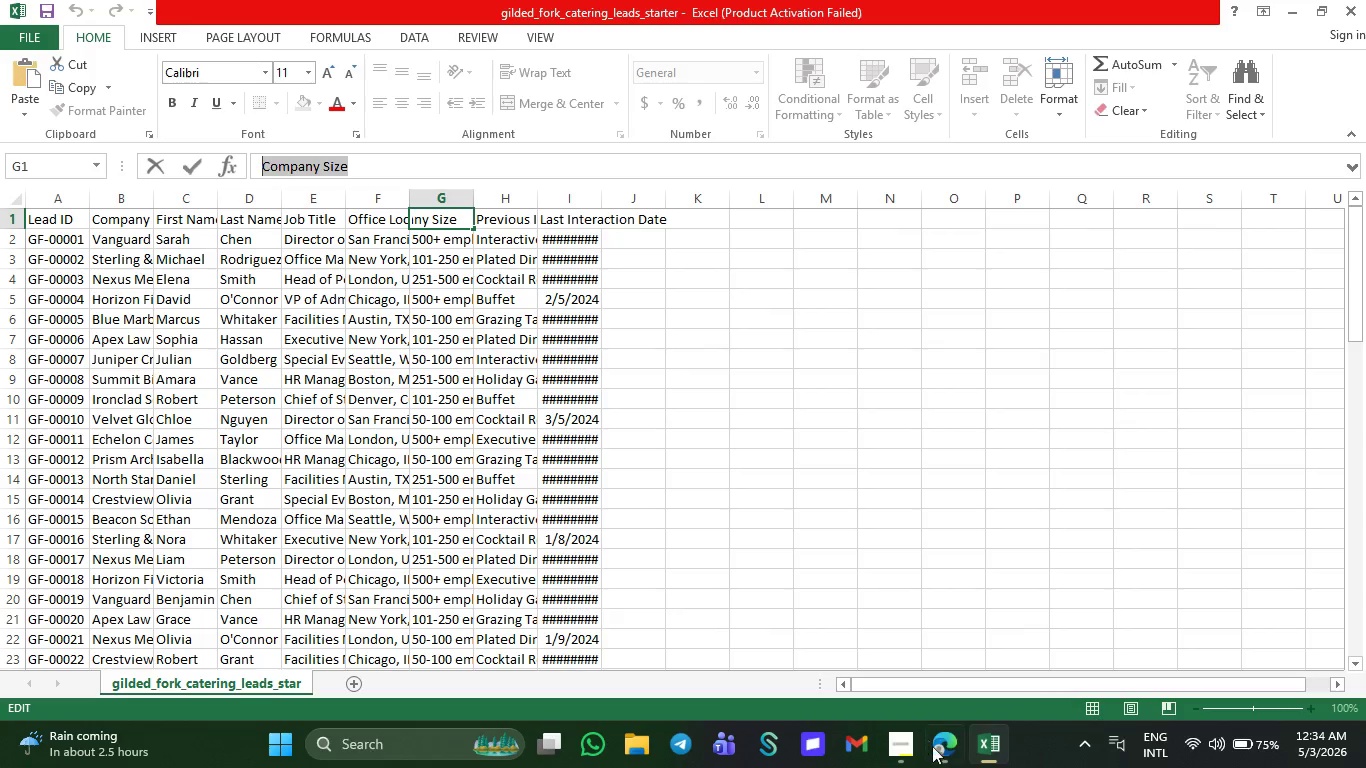 
left_click([940, 751])
 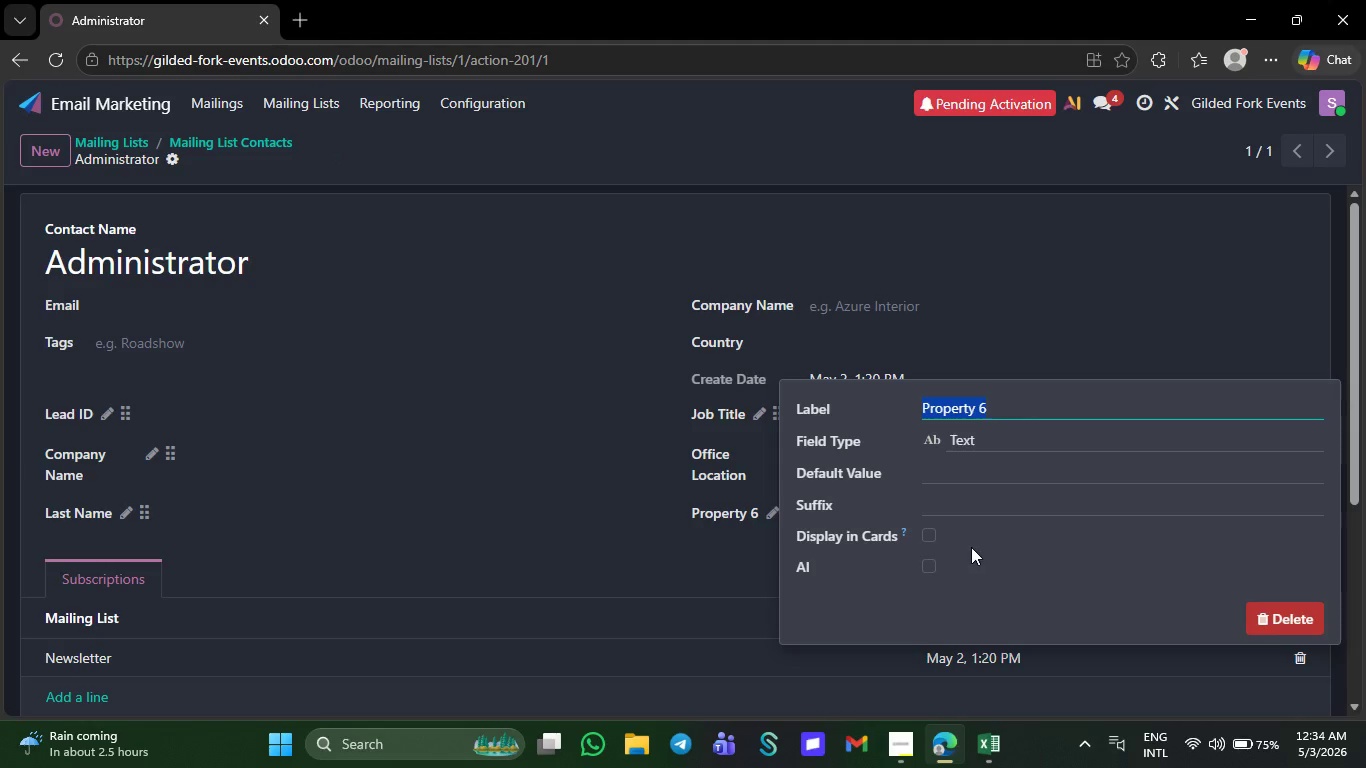 
key(Control+V)
 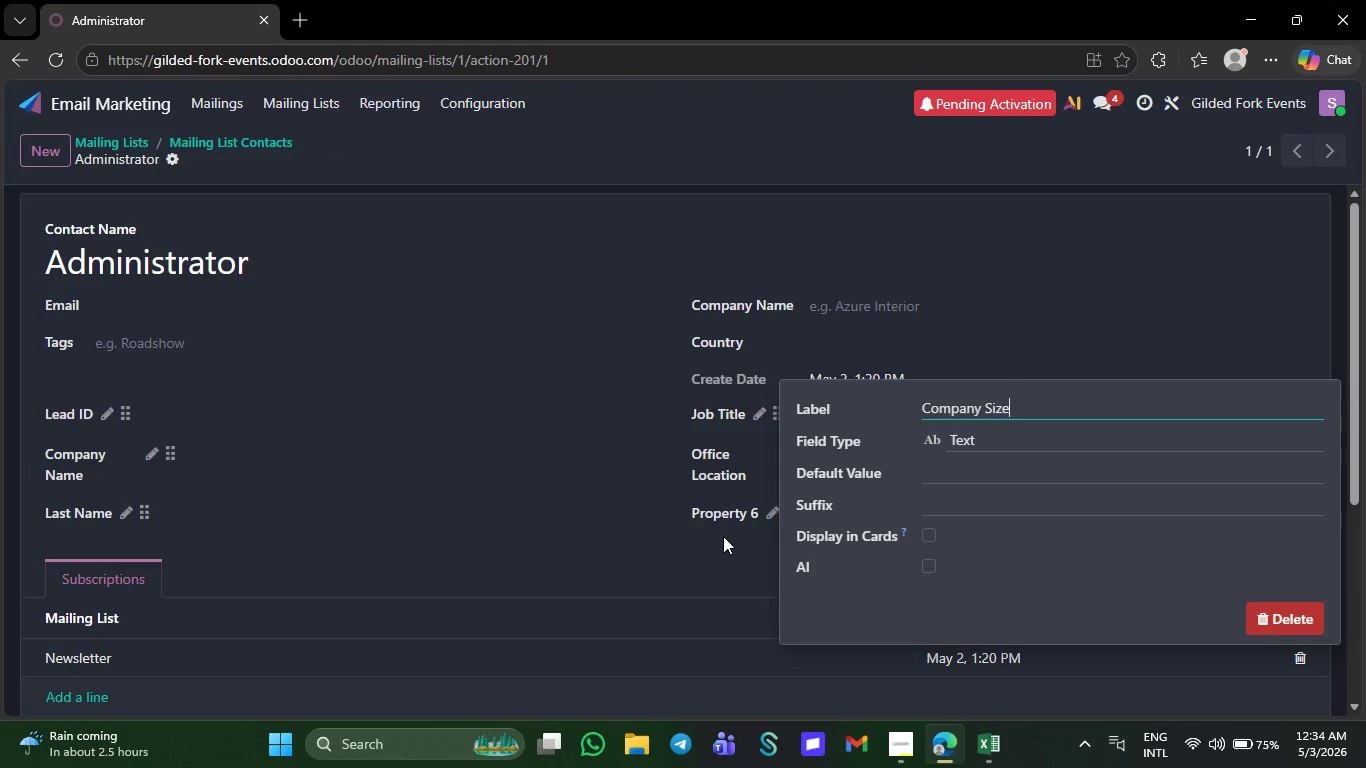 
left_click([716, 540])
 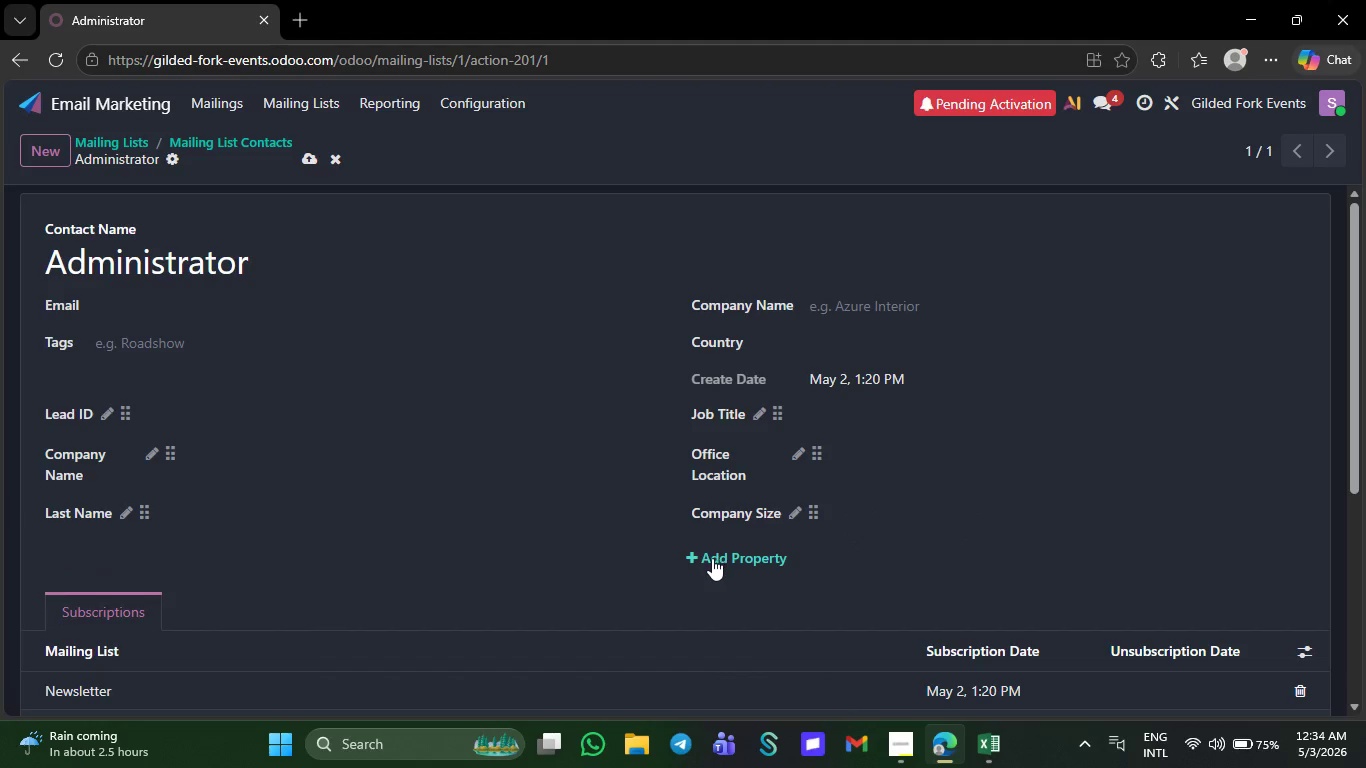 
left_click([712, 558])
 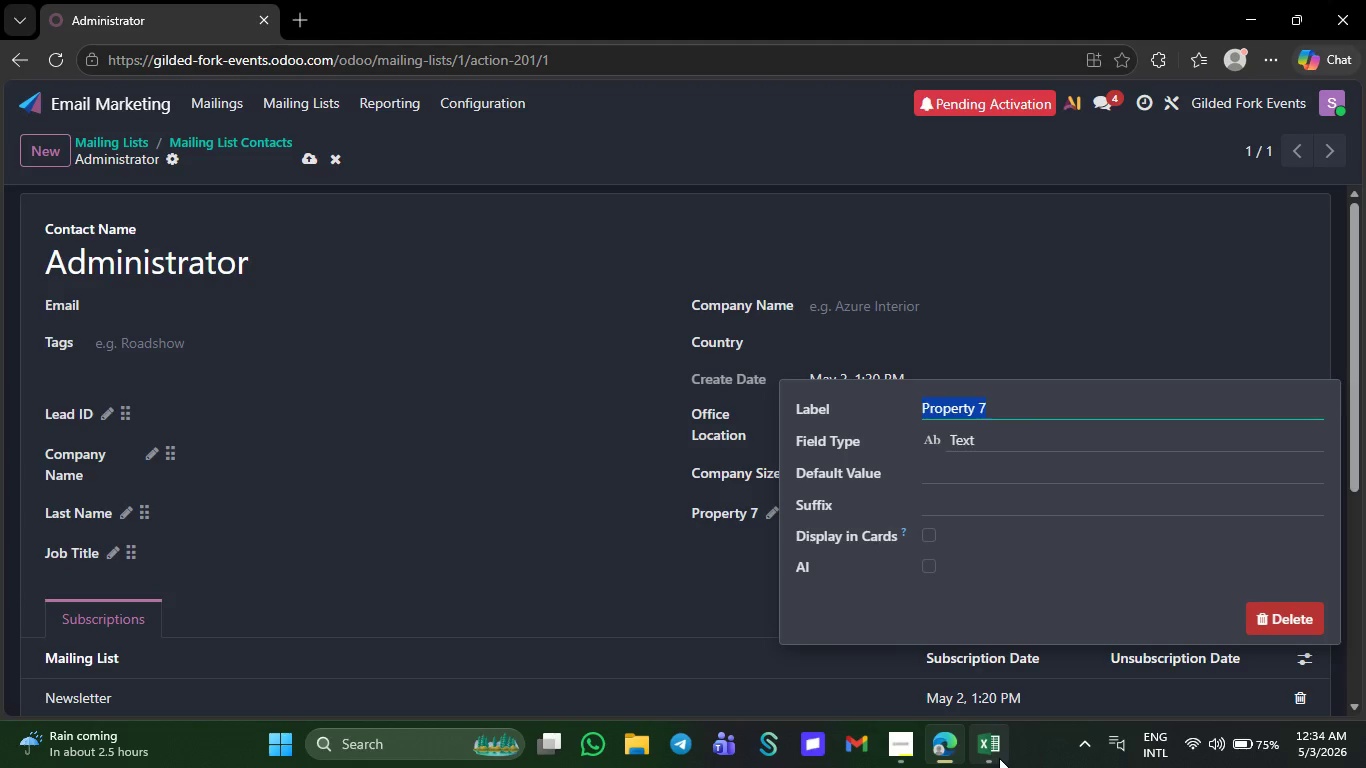 
left_click([999, 758])
 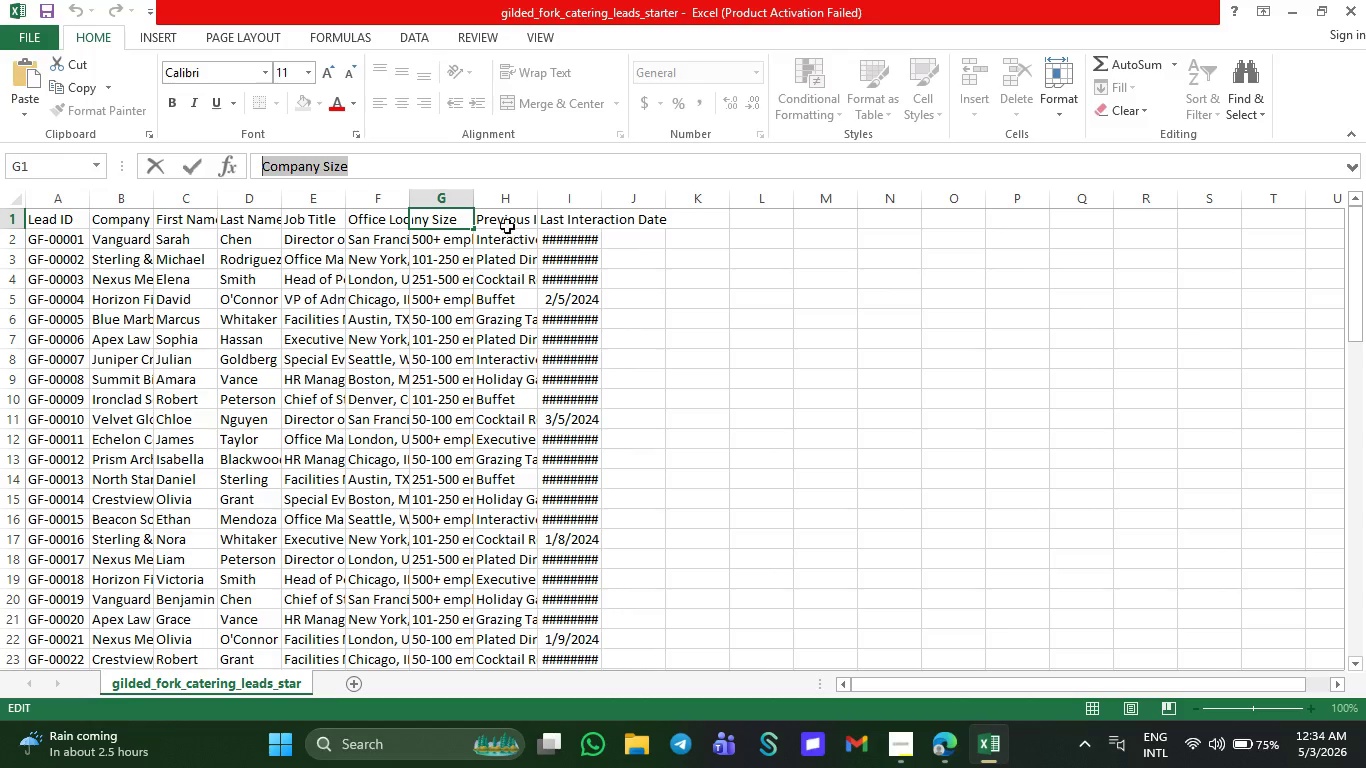 
left_click([506, 222])
 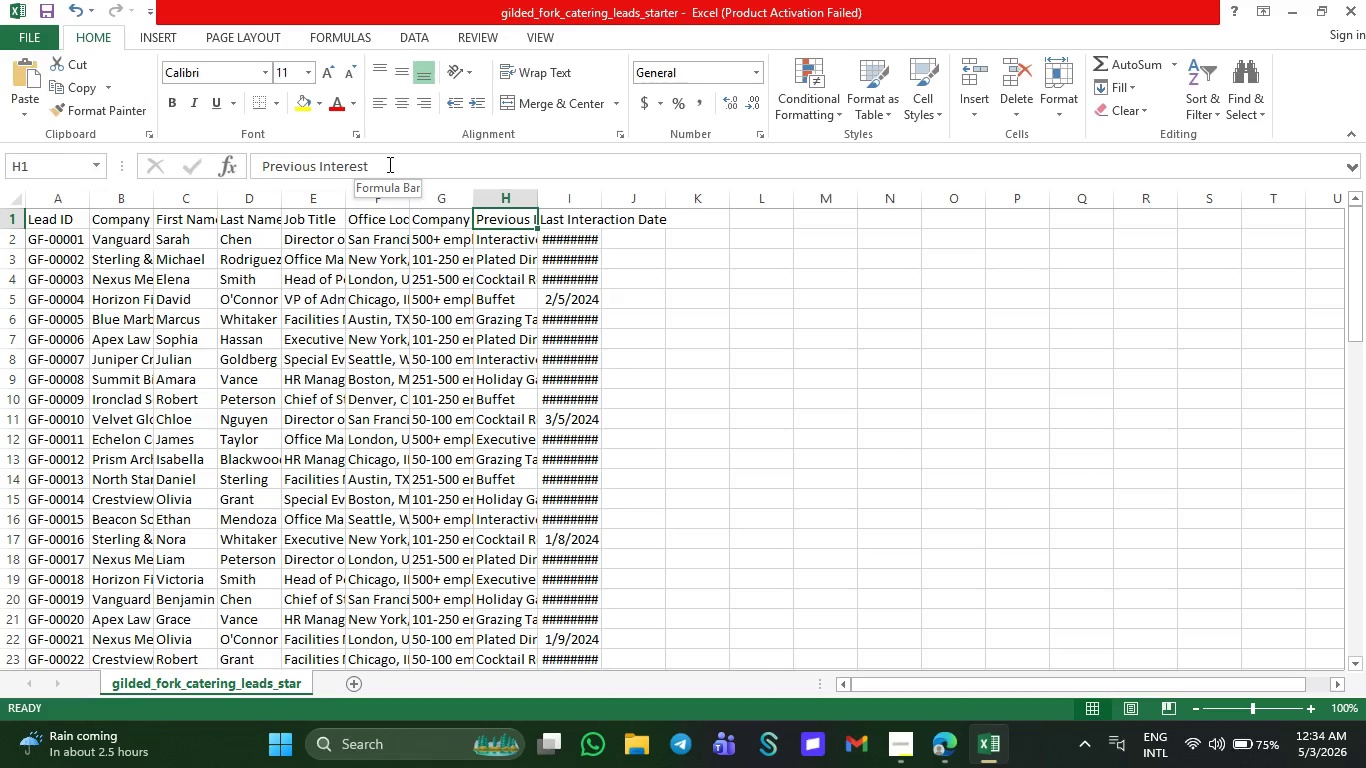 
left_click_drag(start_coordinate=[388, 165], to_coordinate=[256, 158])
 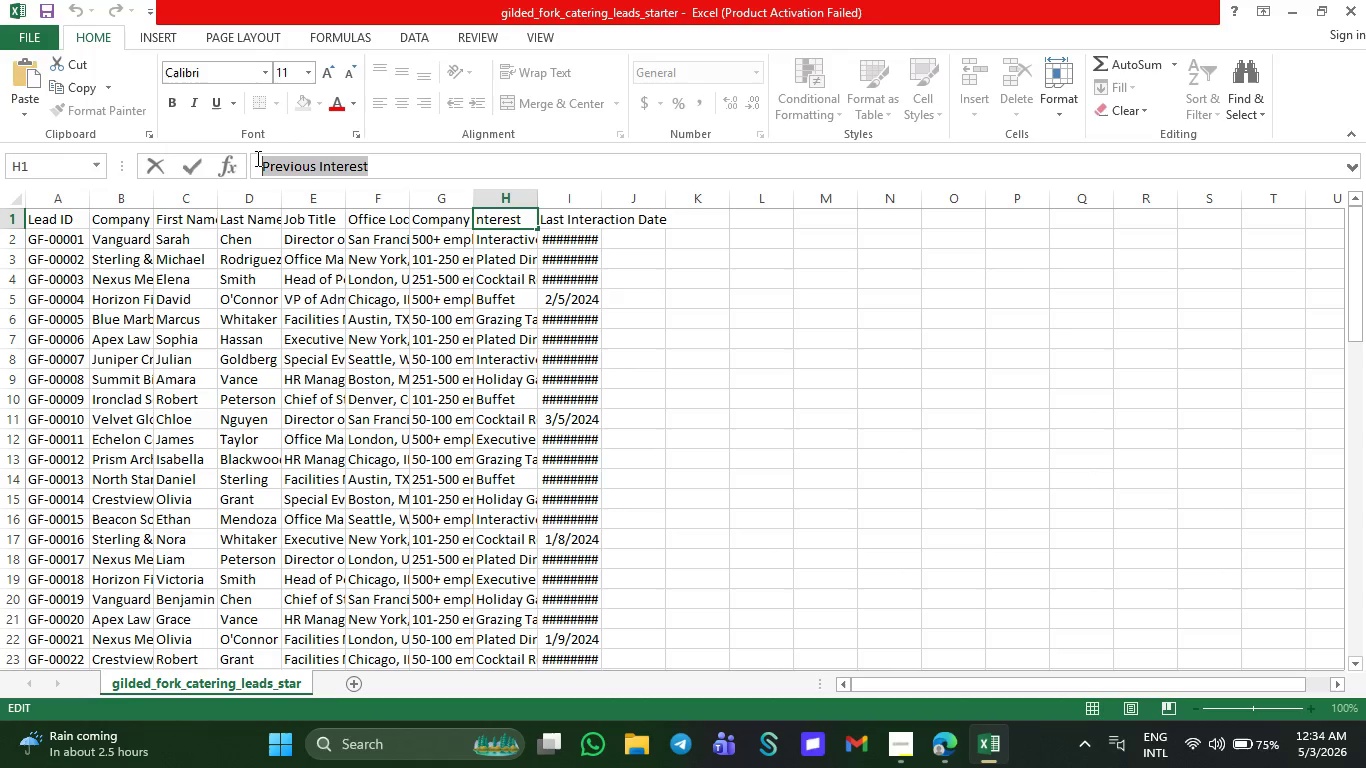 
key(Control+C)
 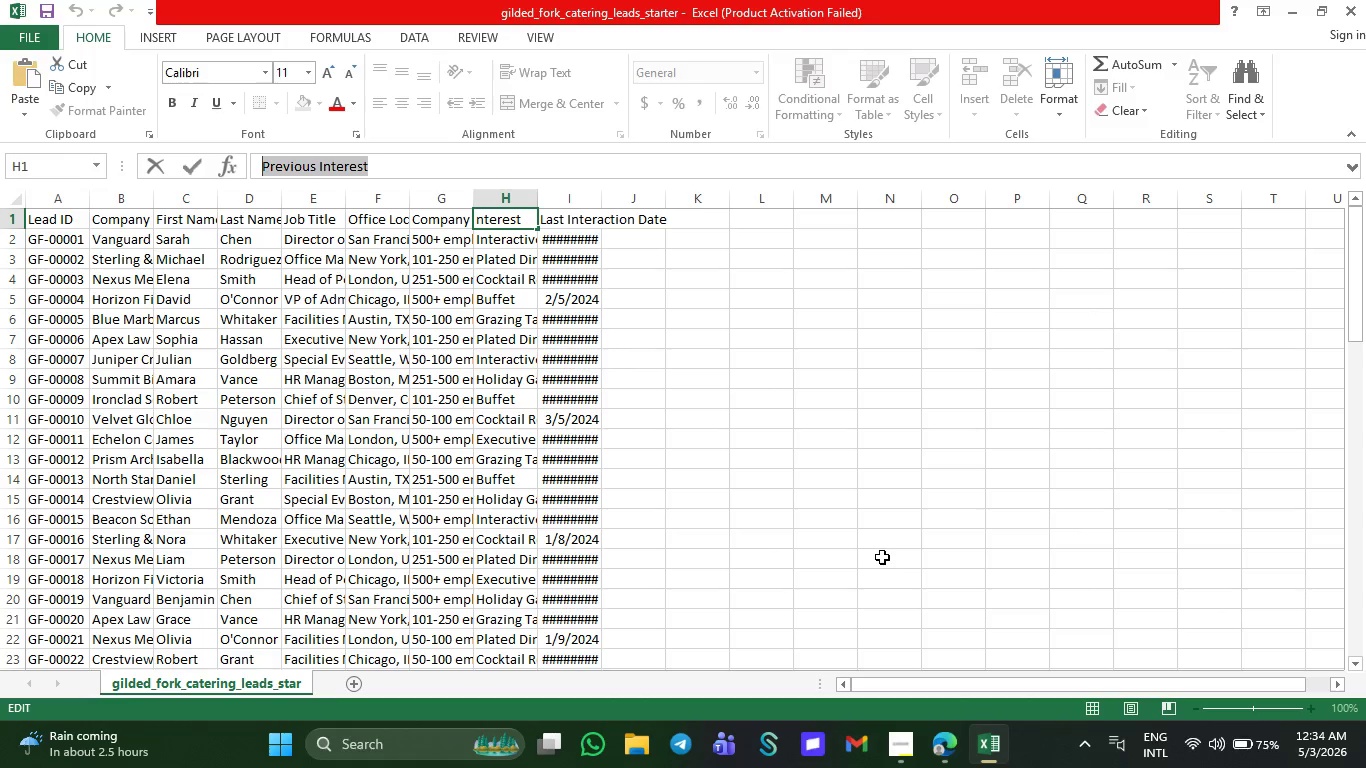 
left_click([941, 732])
 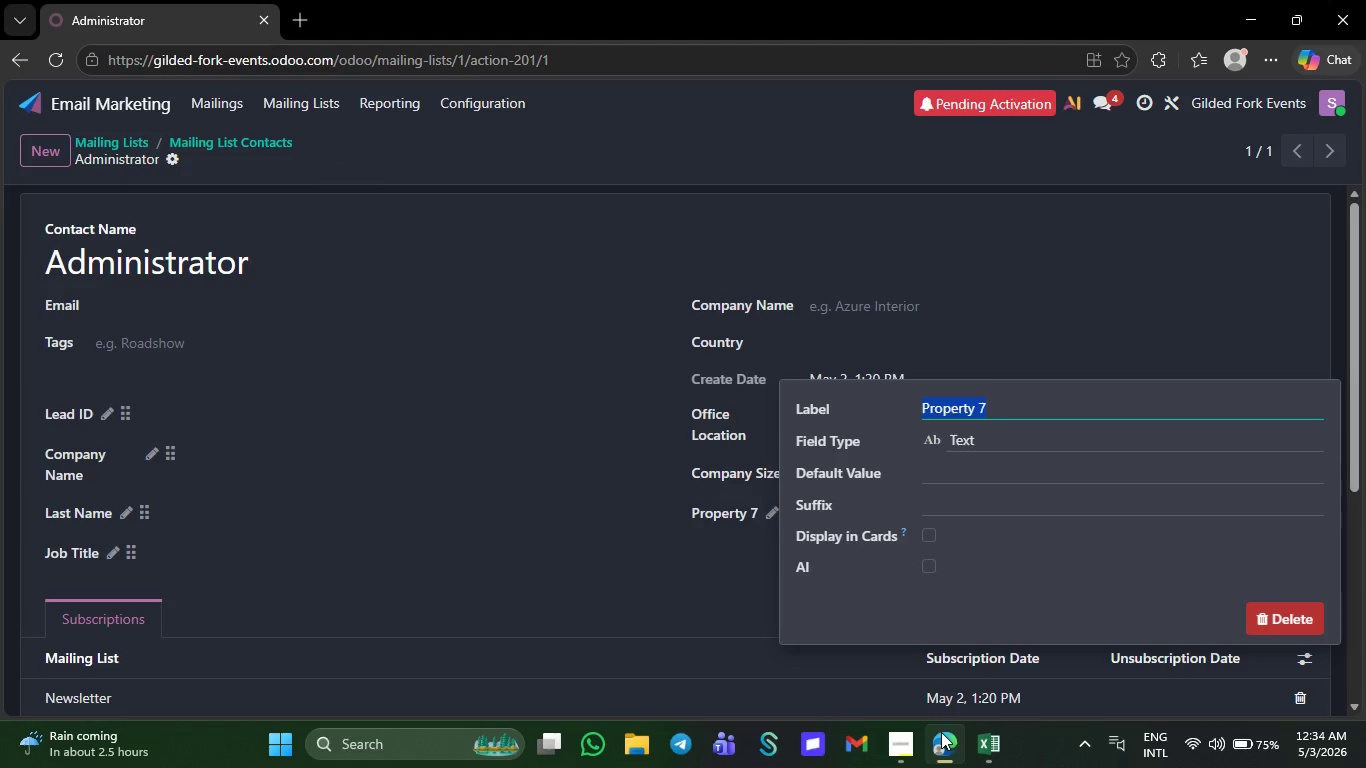 
key(Control+V)
 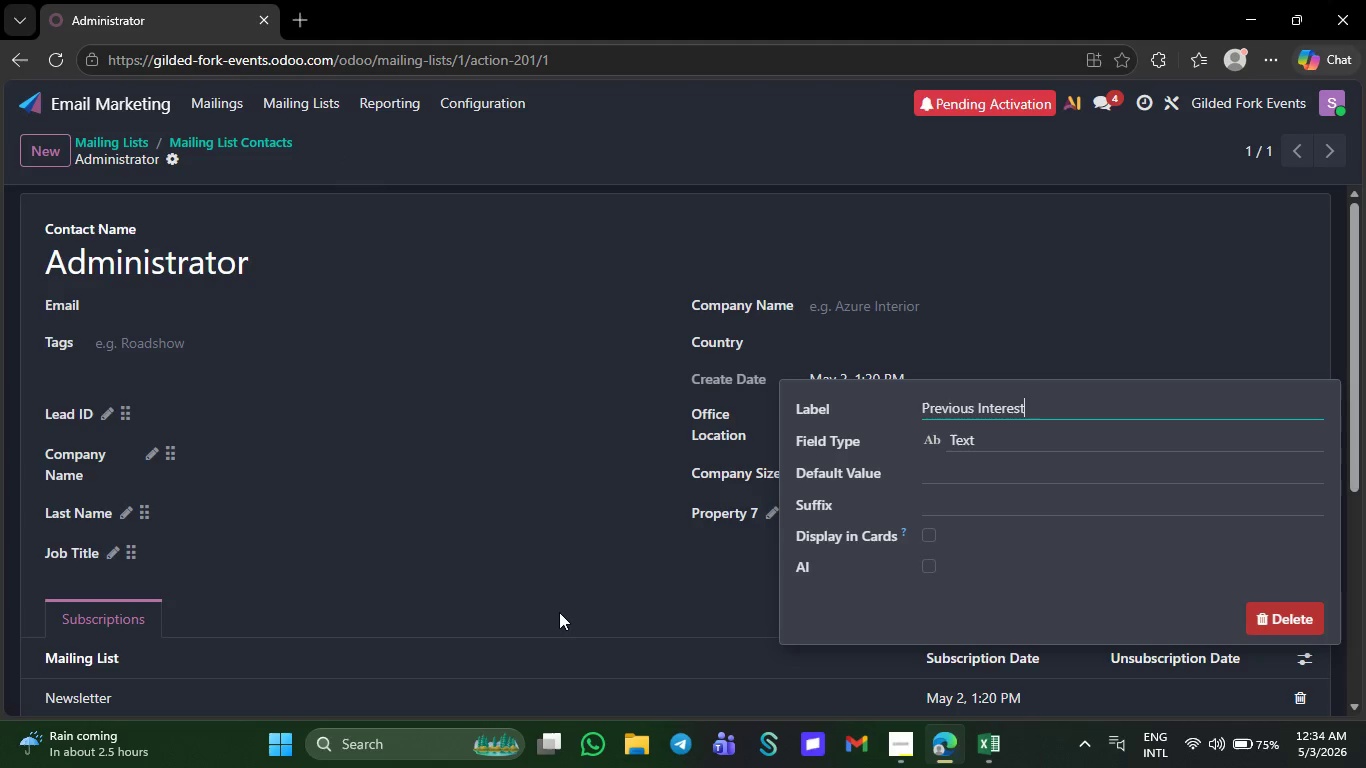 
left_click([567, 612])
 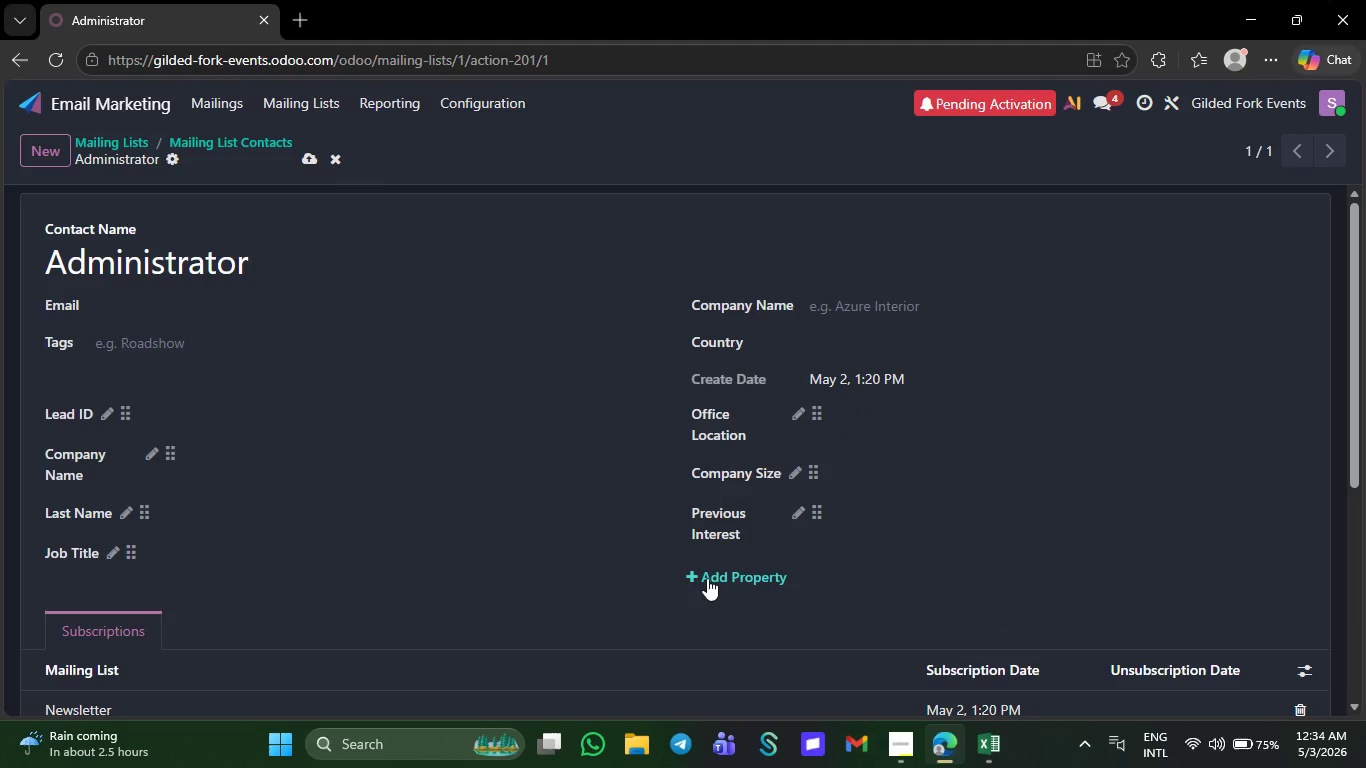 
left_click([707, 578])
 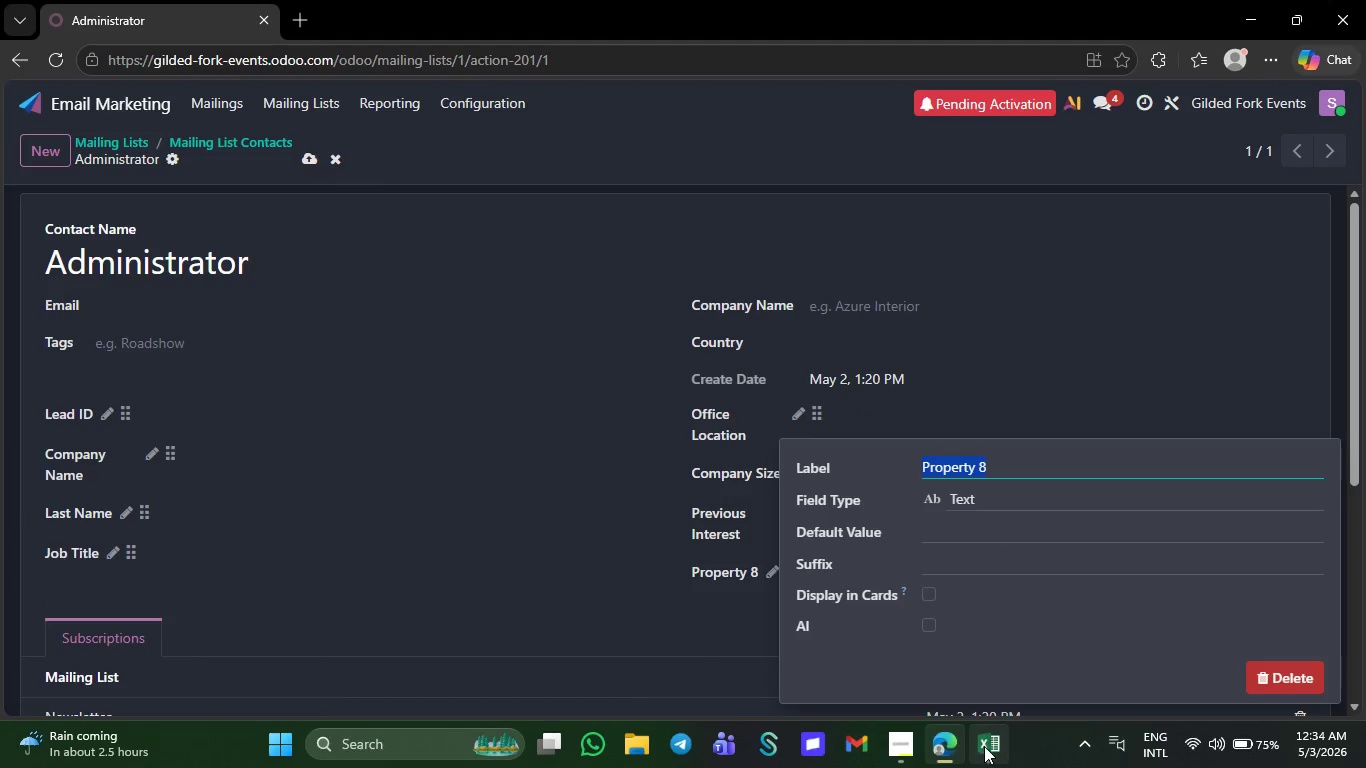 
left_click([984, 746])
 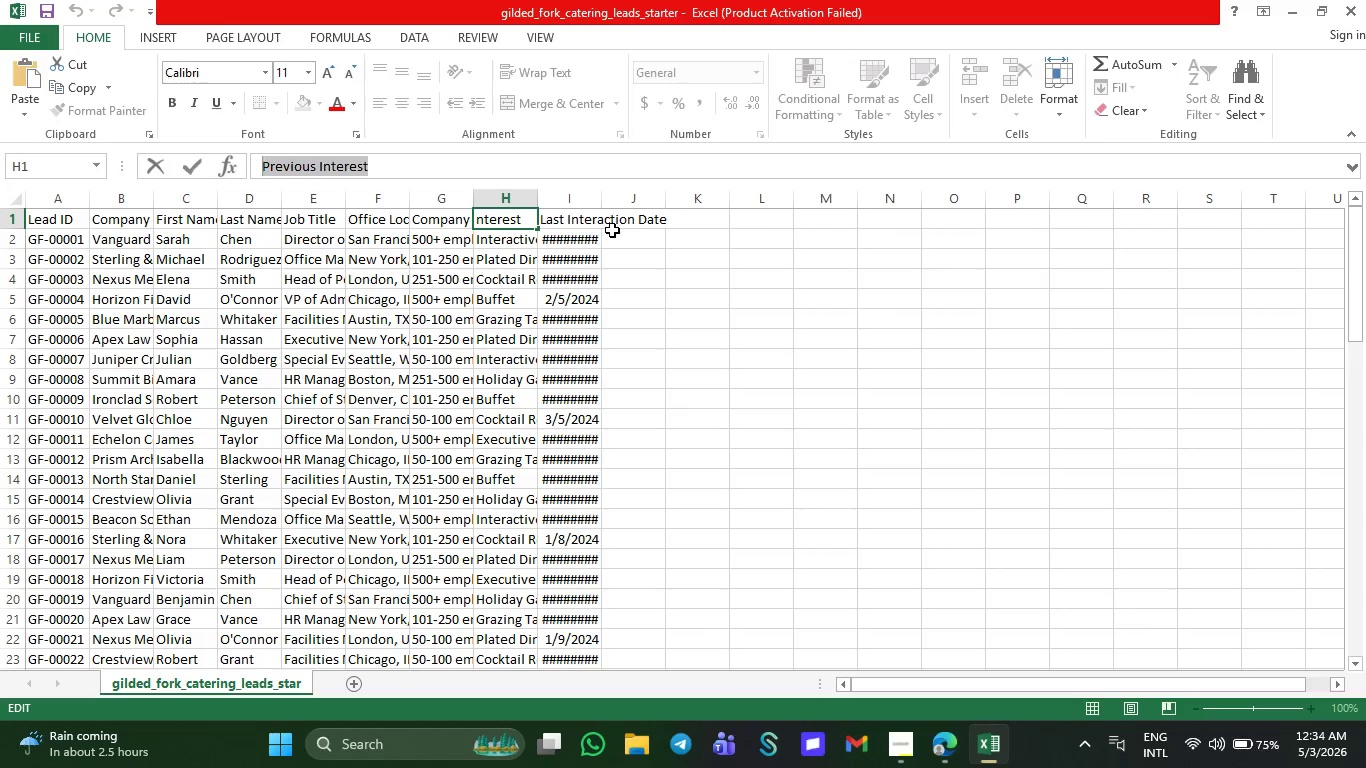 
left_click([607, 217])
 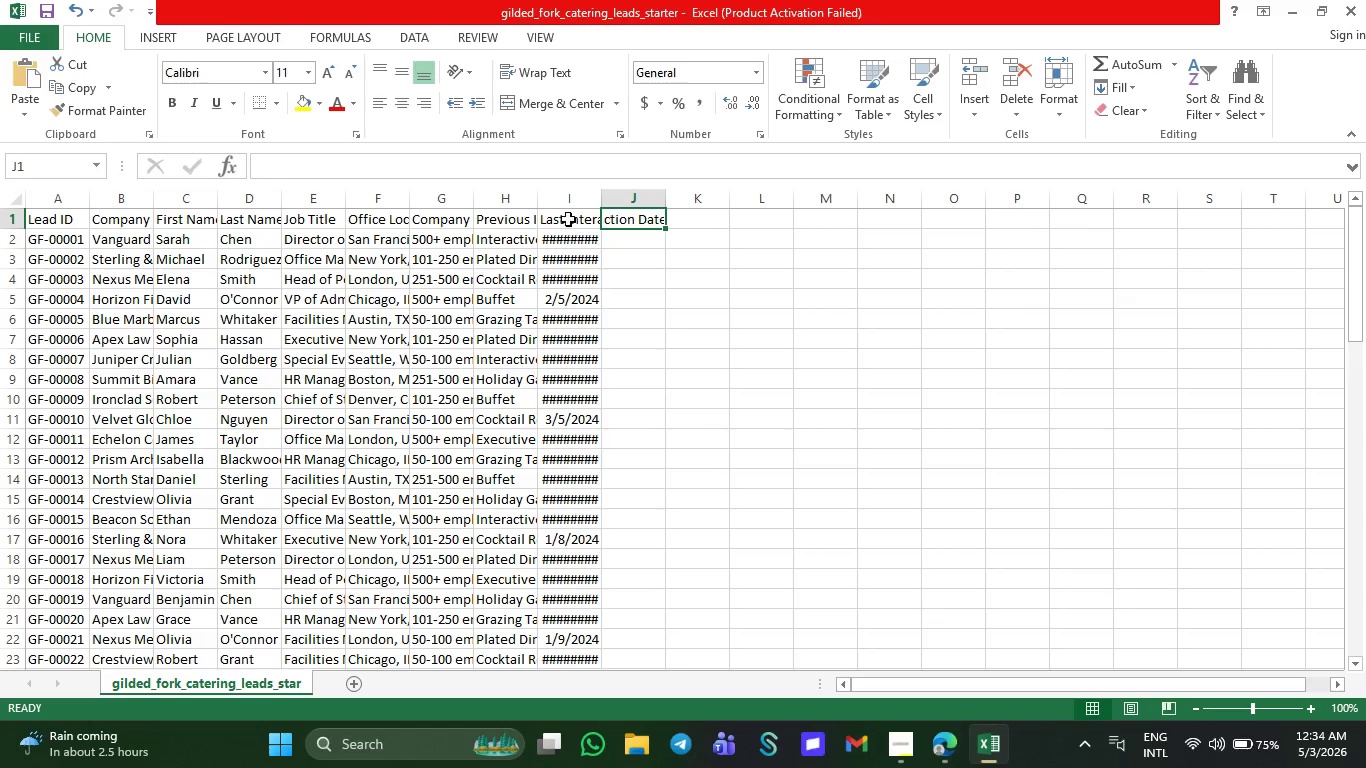 
left_click([565, 218])
 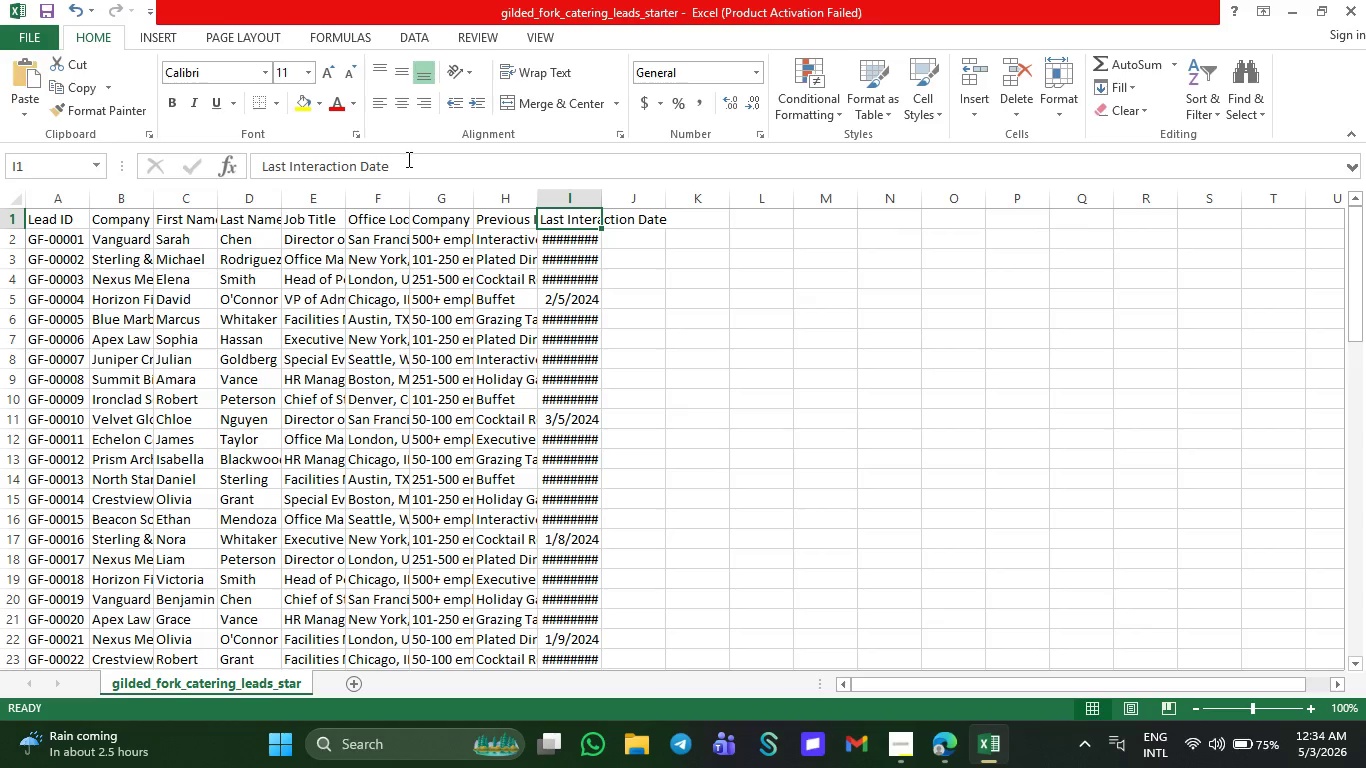 
left_click([406, 162])
 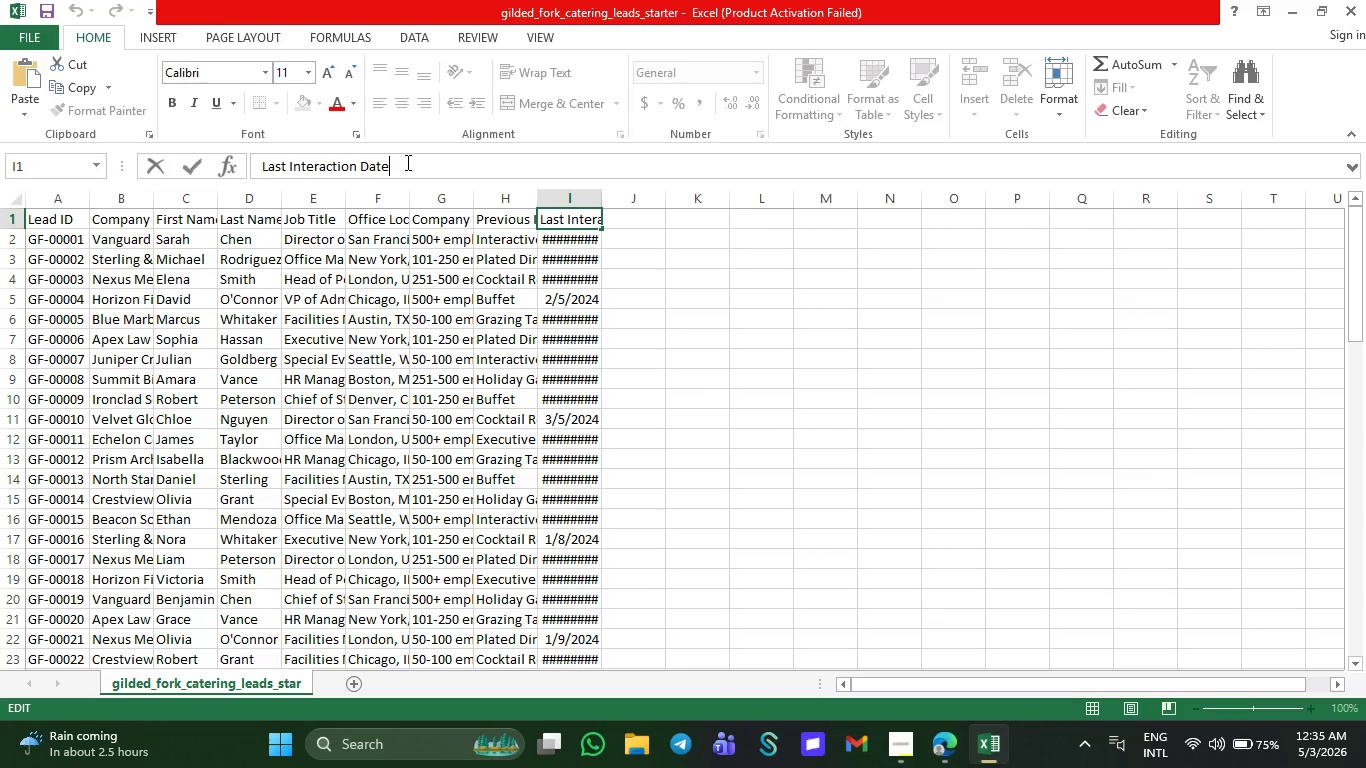 
left_click_drag(start_coordinate=[406, 162], to_coordinate=[257, 163])
 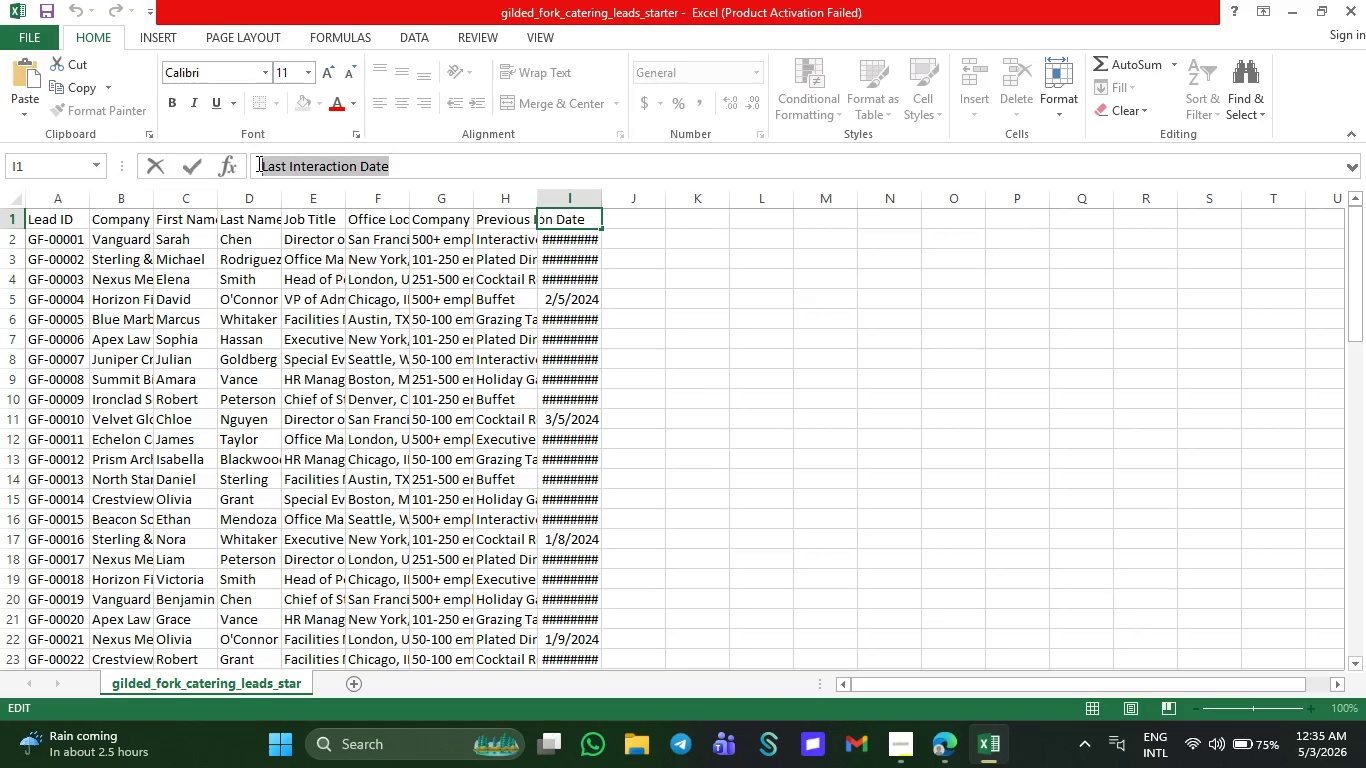 
key(Control+C)
 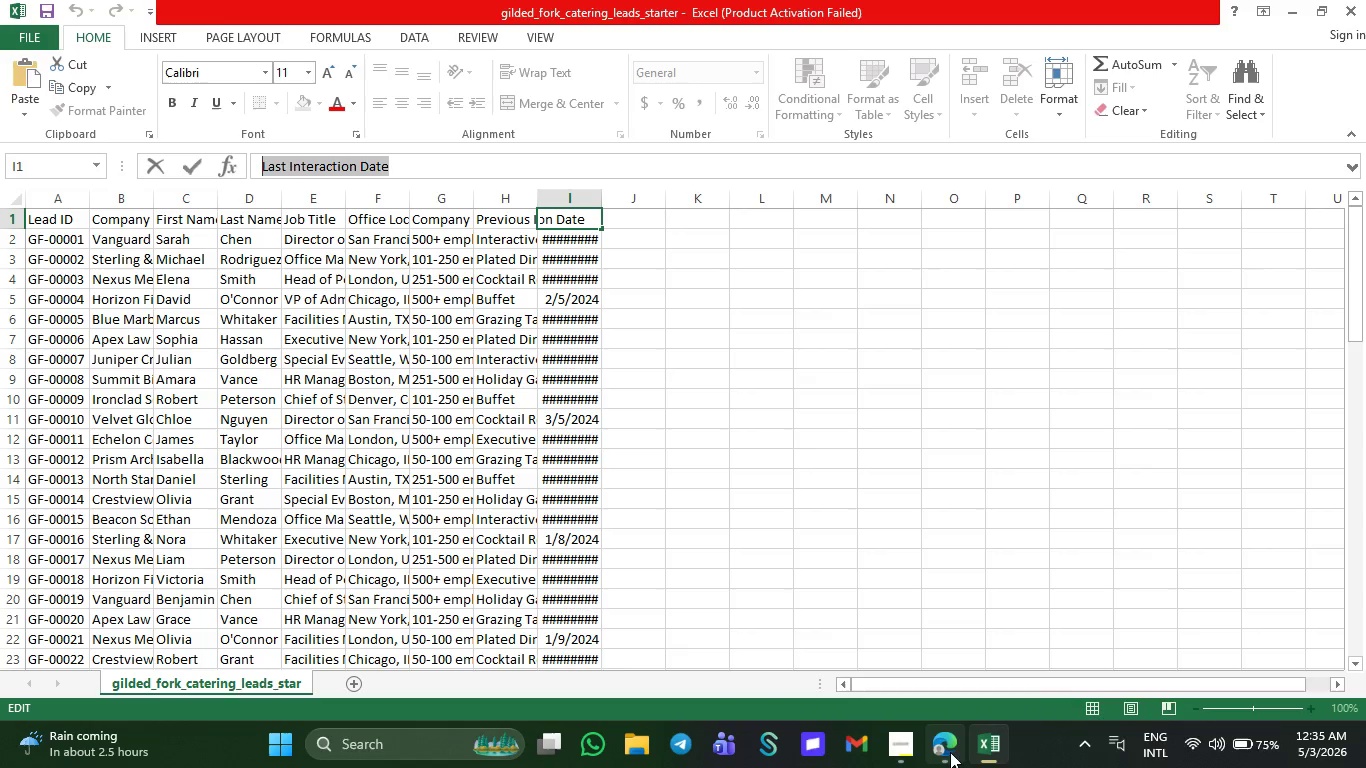 
left_click([951, 763])
 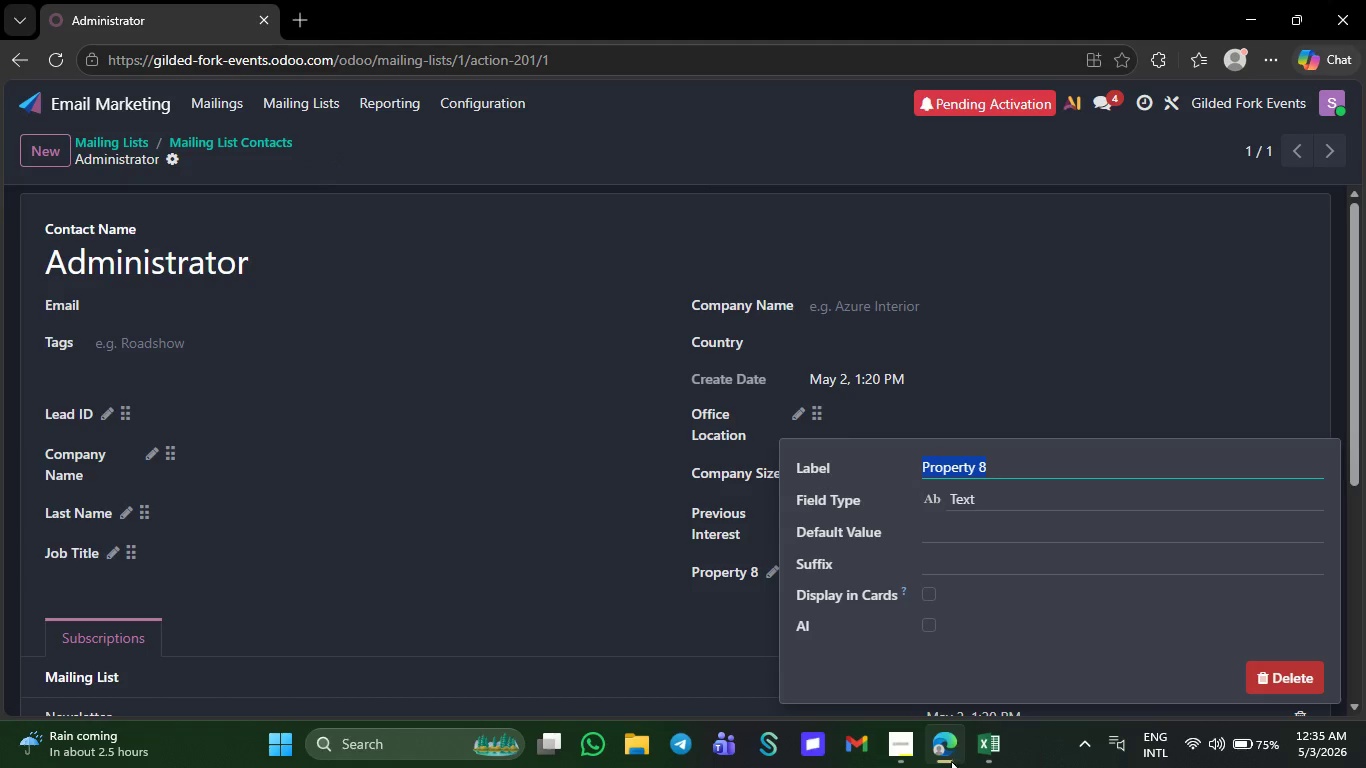 
key(Control+V)
 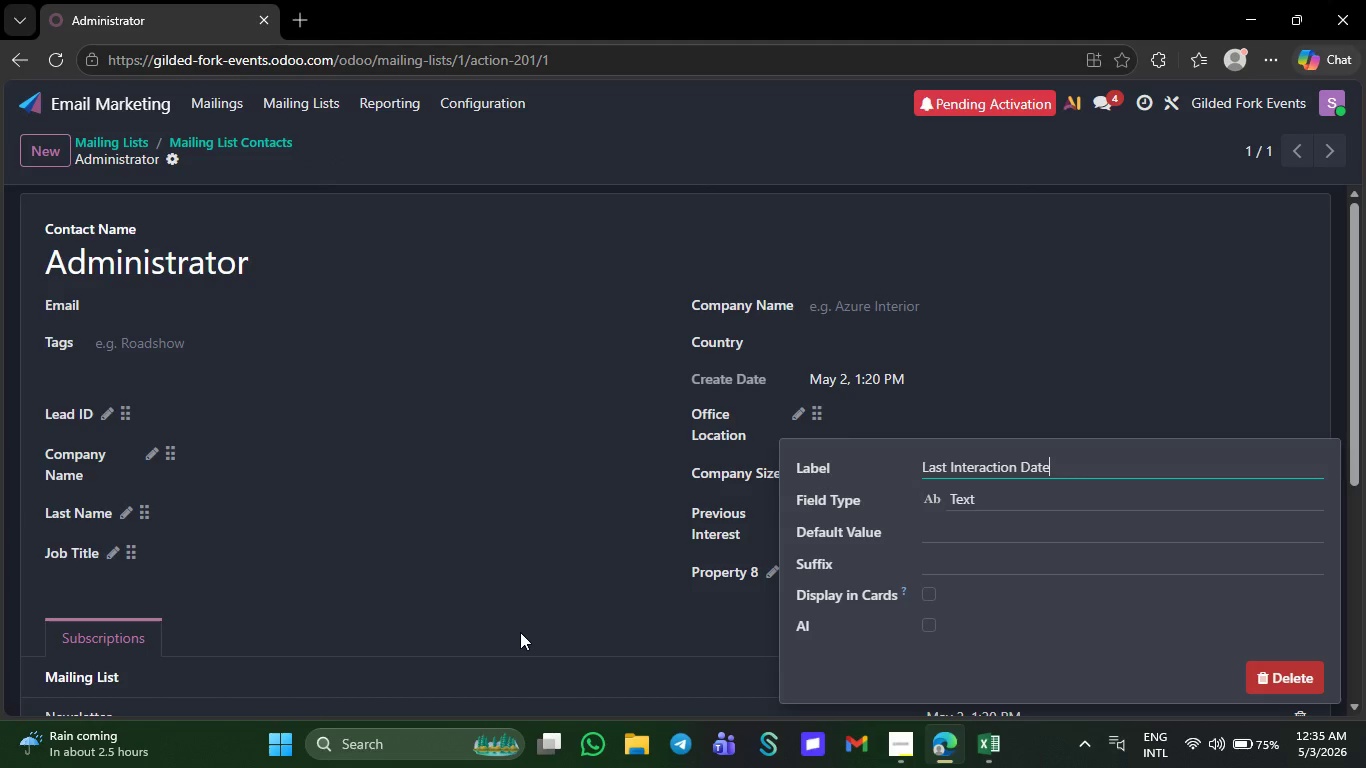 
left_click([520, 632])
 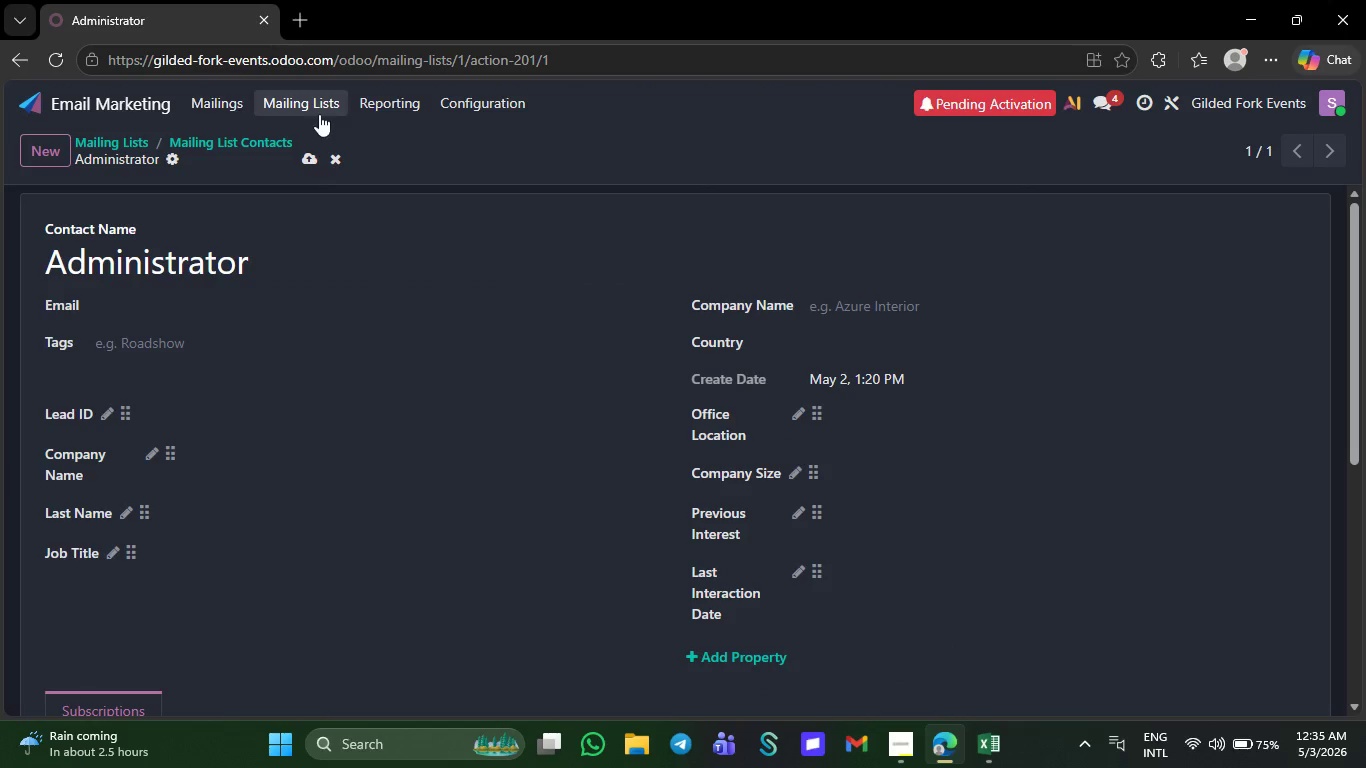 
left_click([316, 106])
 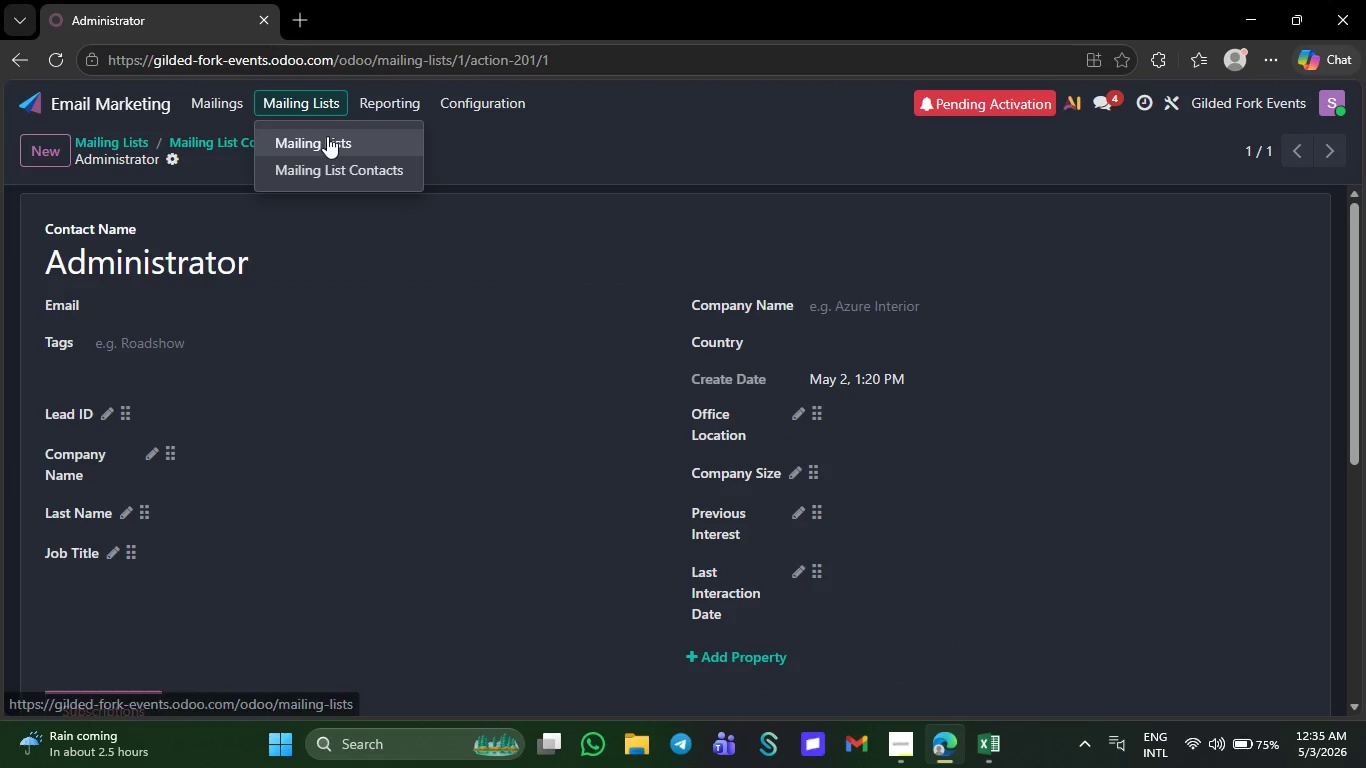 
left_click([327, 136])
 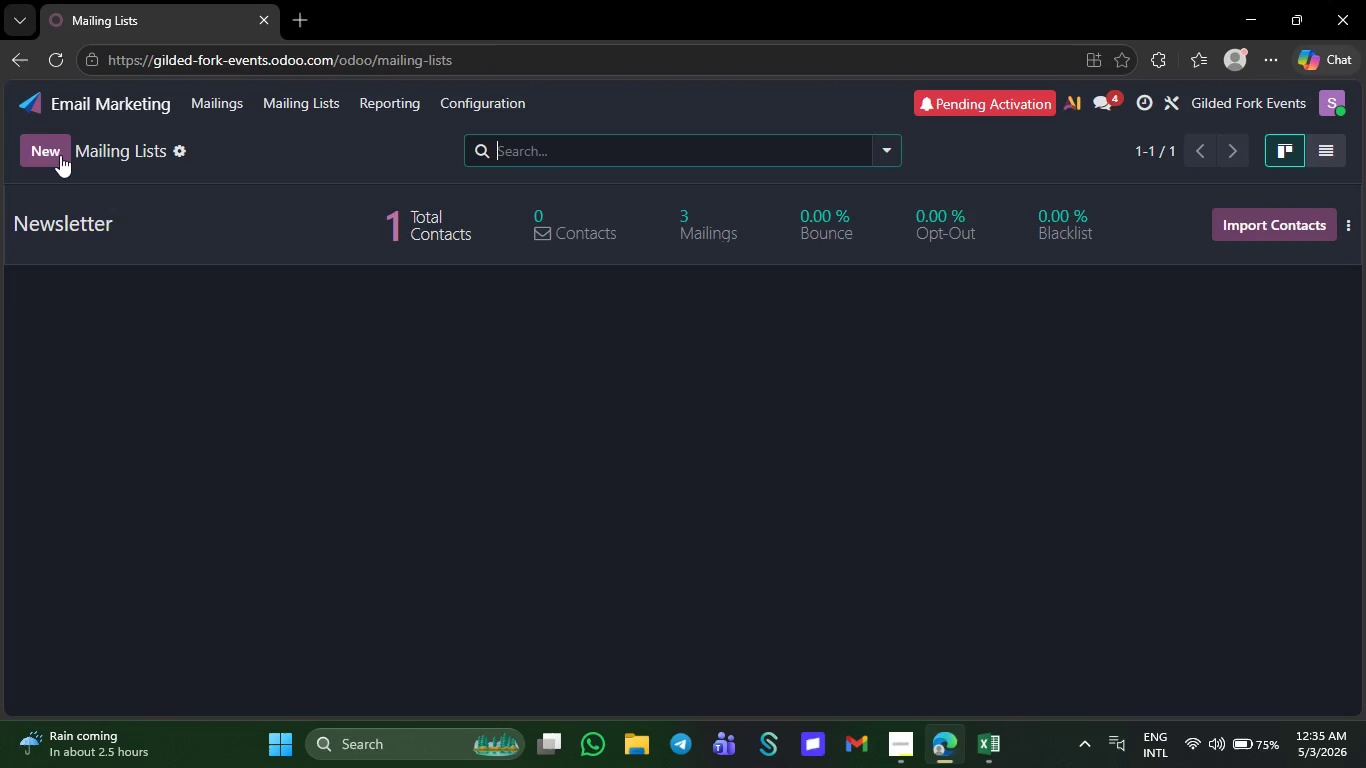 
left_click([41, 148])
 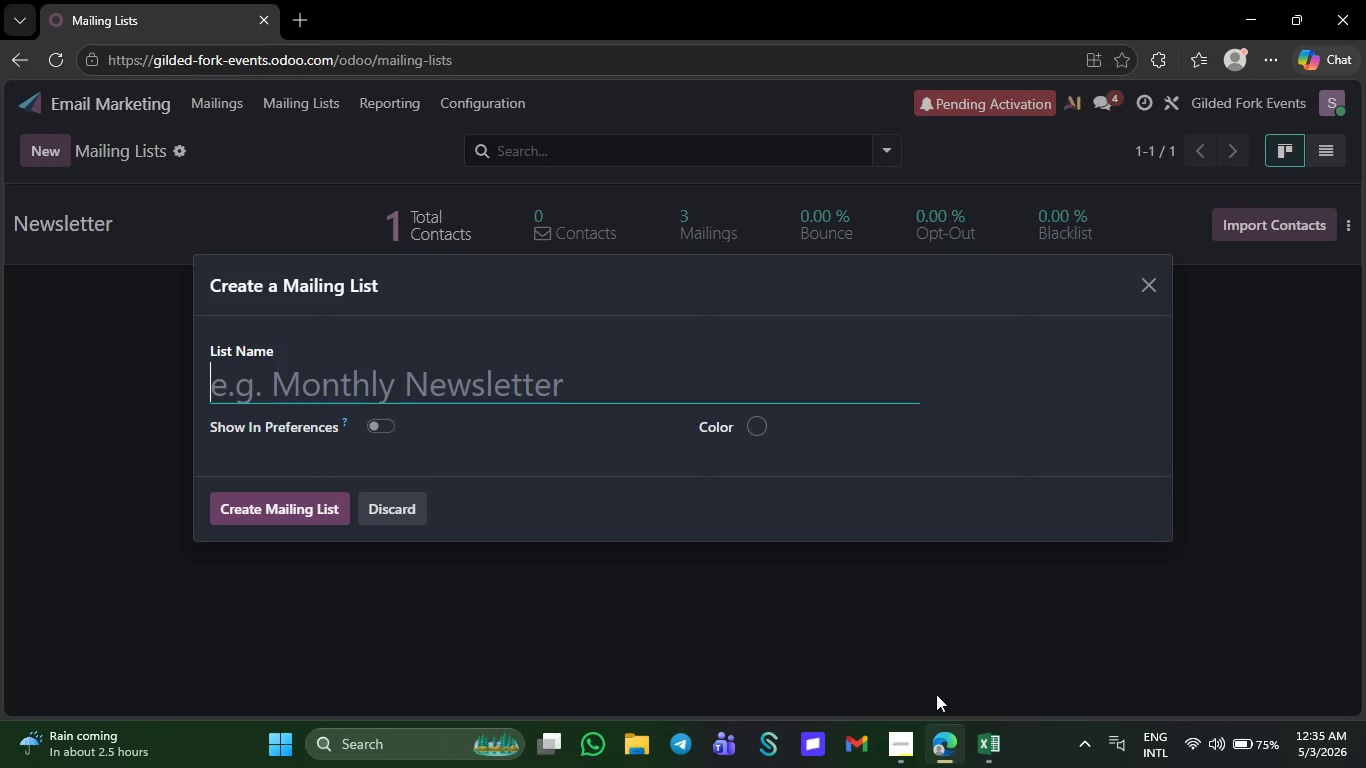 
wait(5.75)
 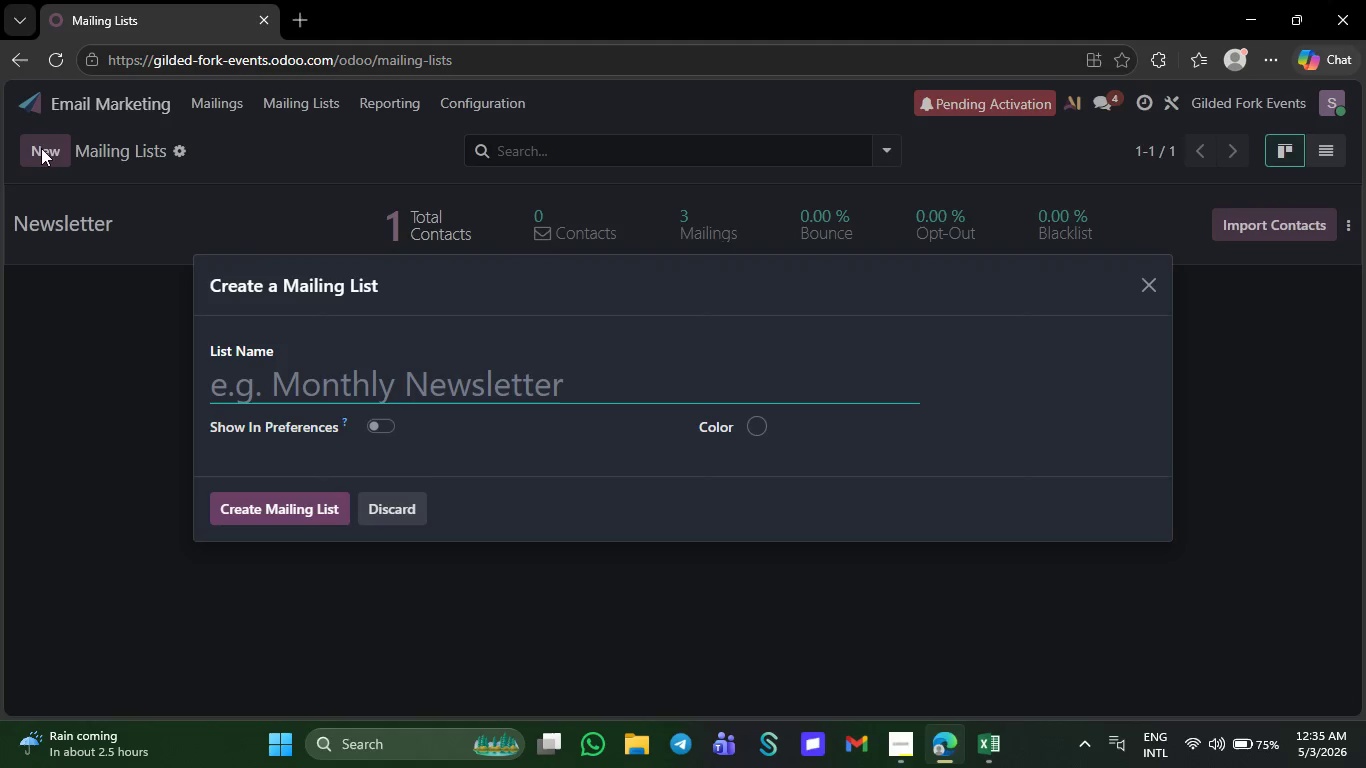 
left_click([904, 751])